 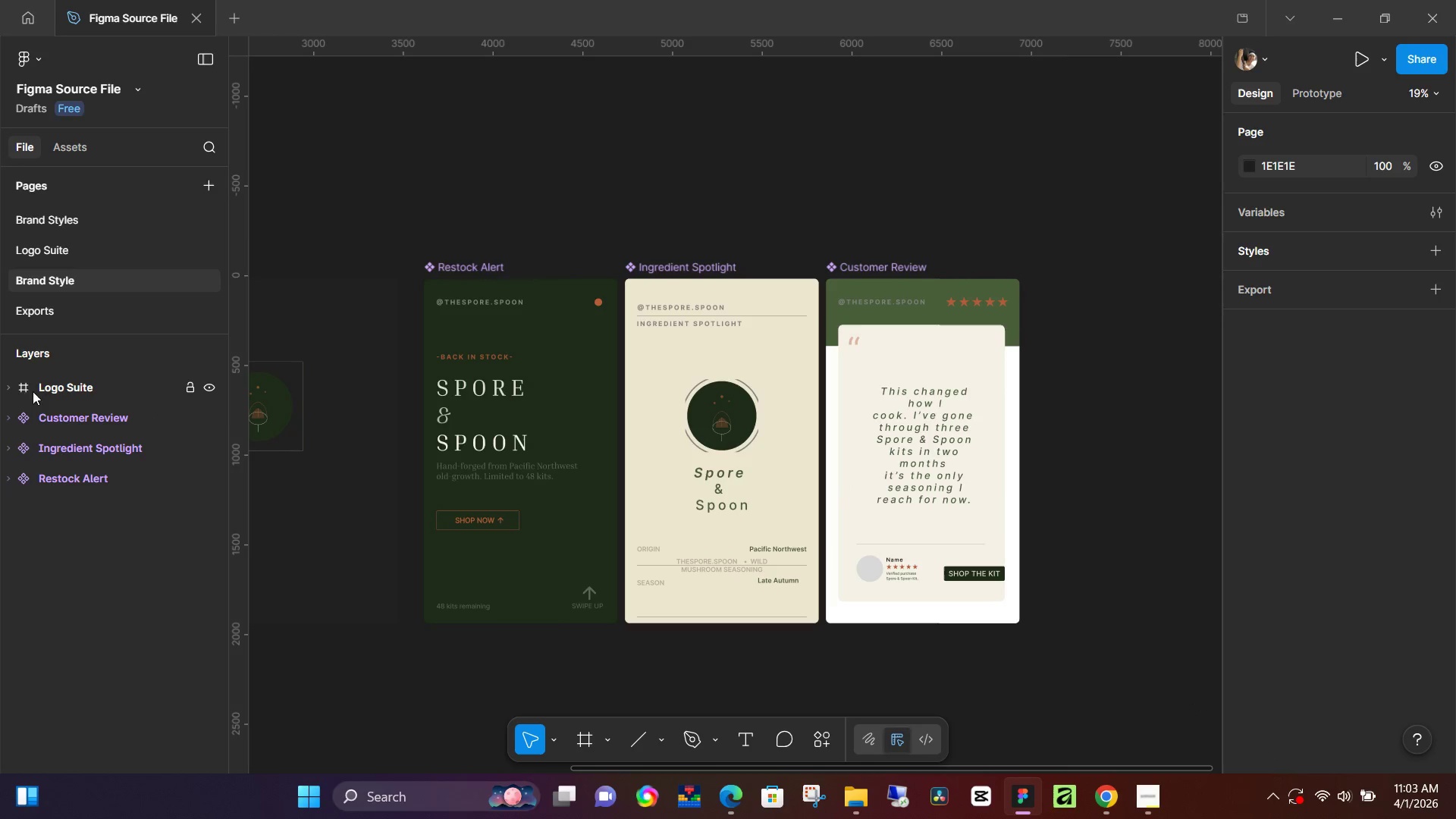 
left_click([11, 416])
 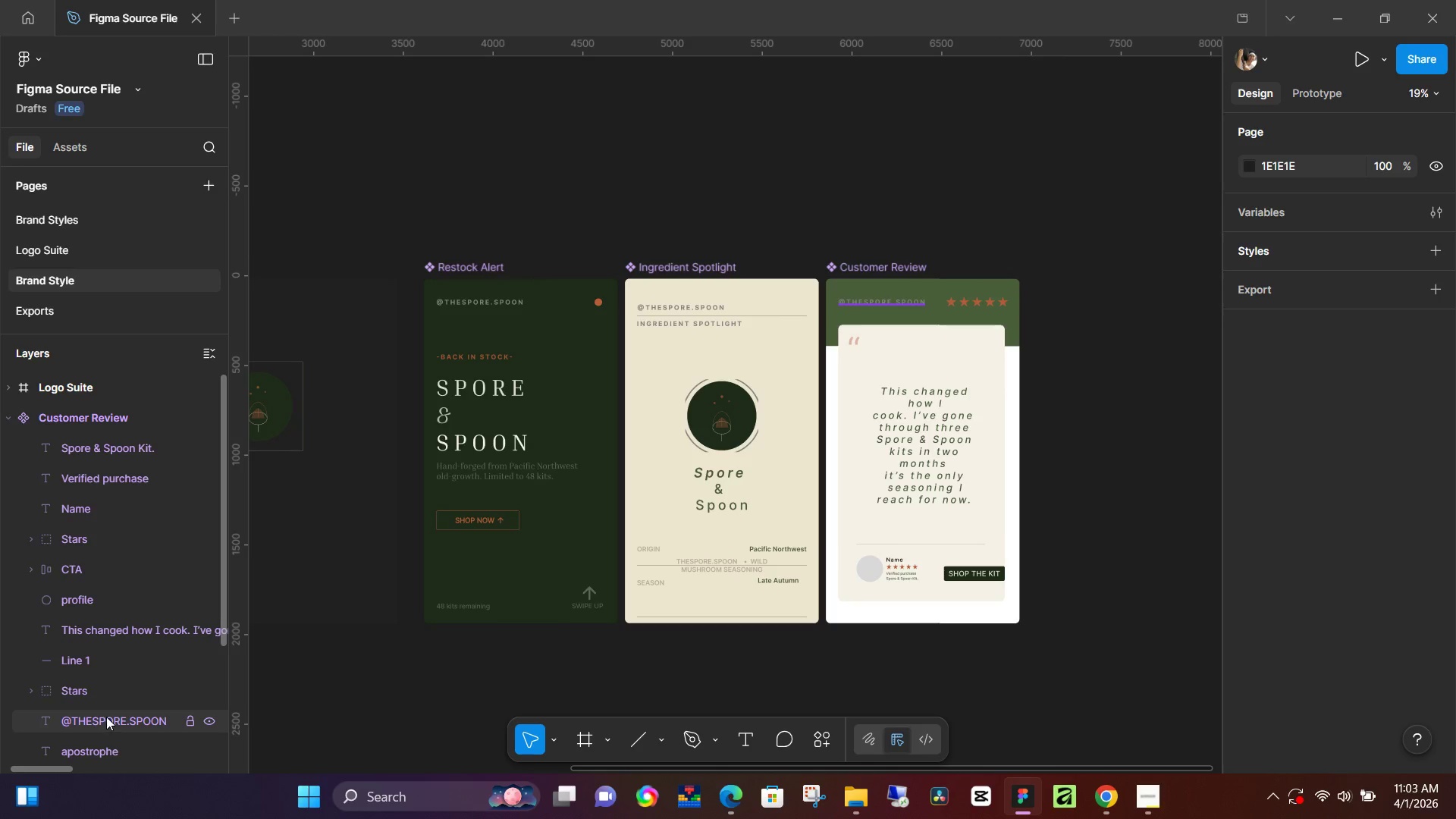 
wait(14.27)
 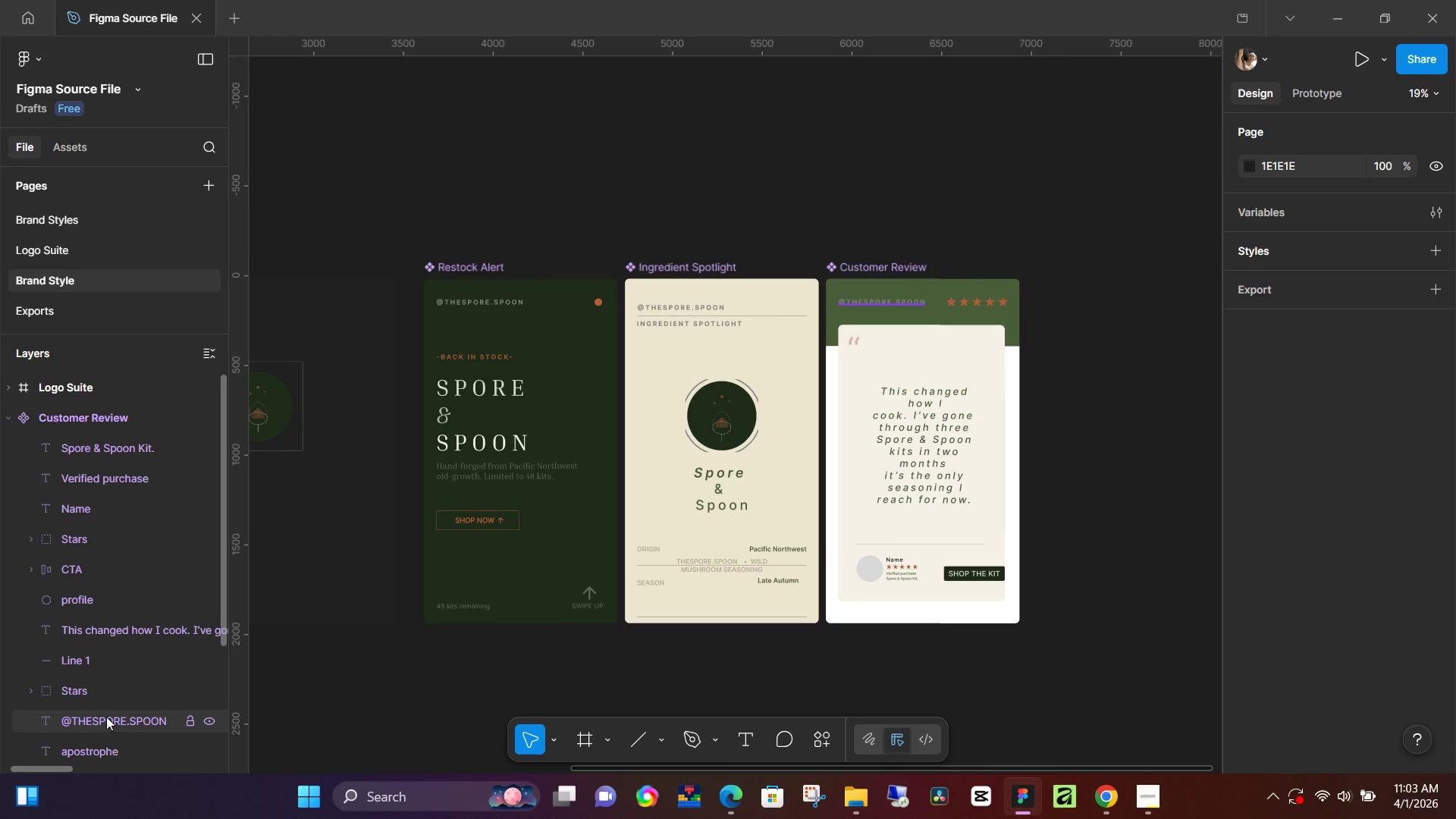 
left_click([6, 420])
 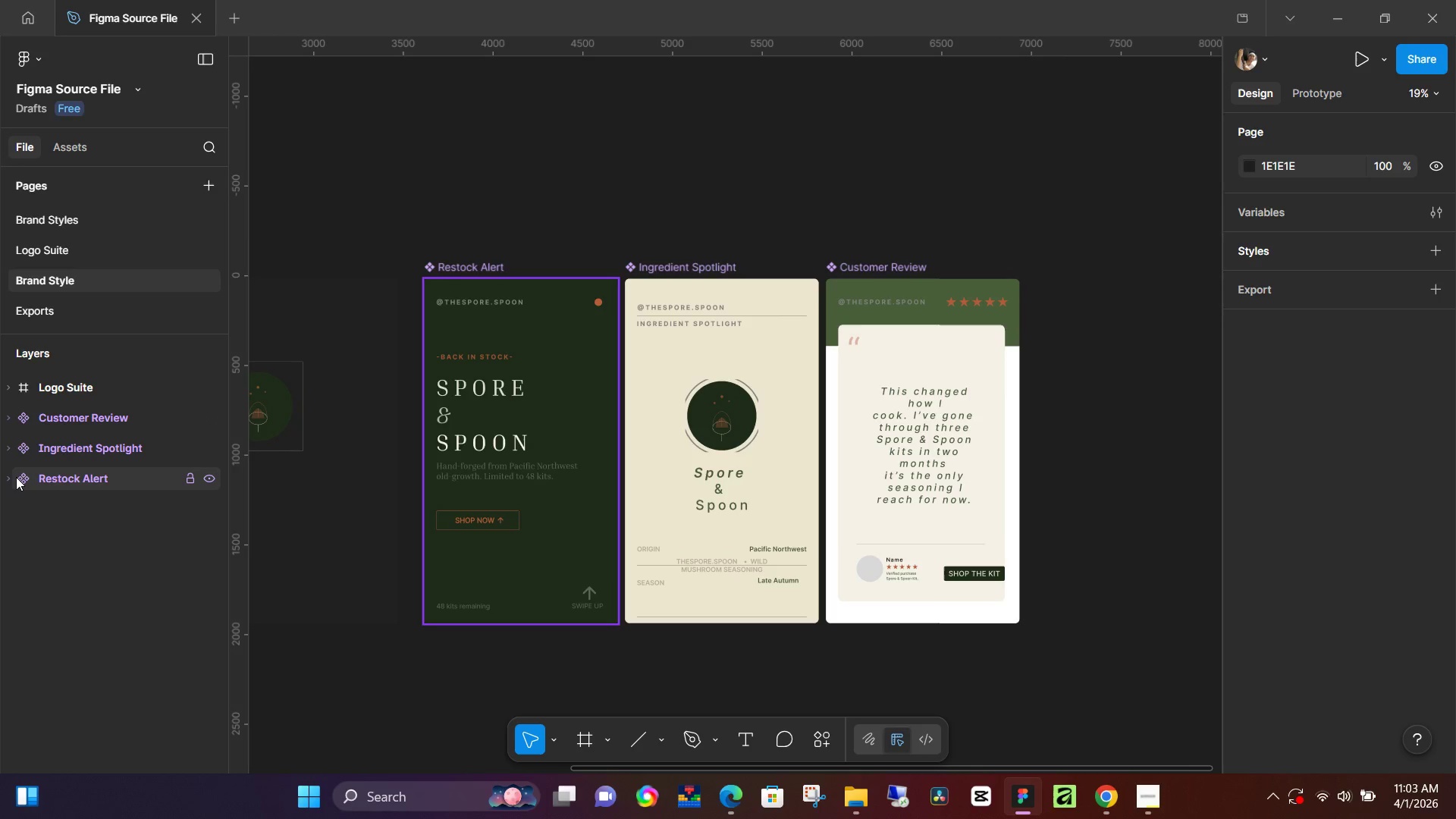 
left_click([5, 475])
 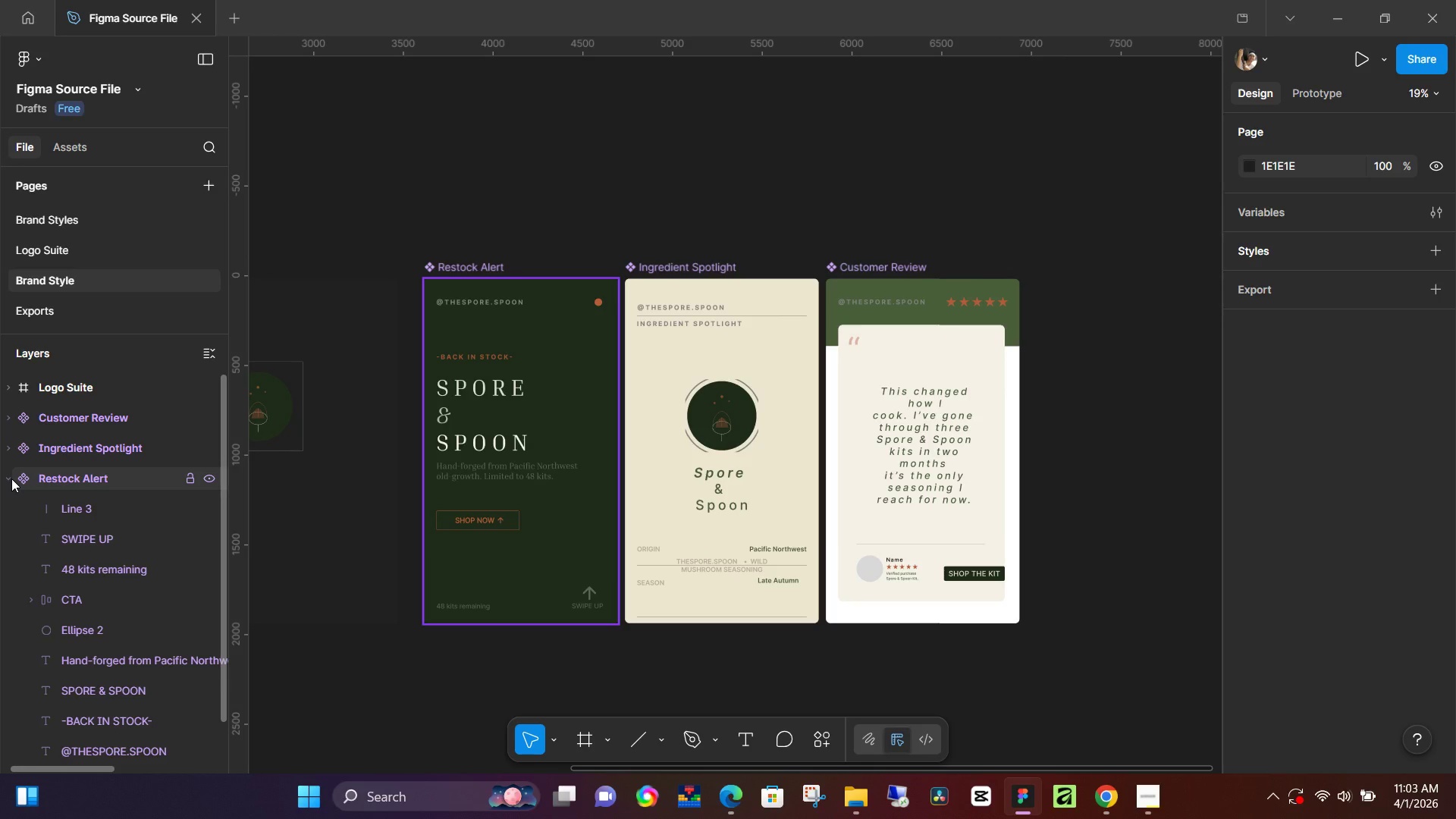 
wait(15.48)
 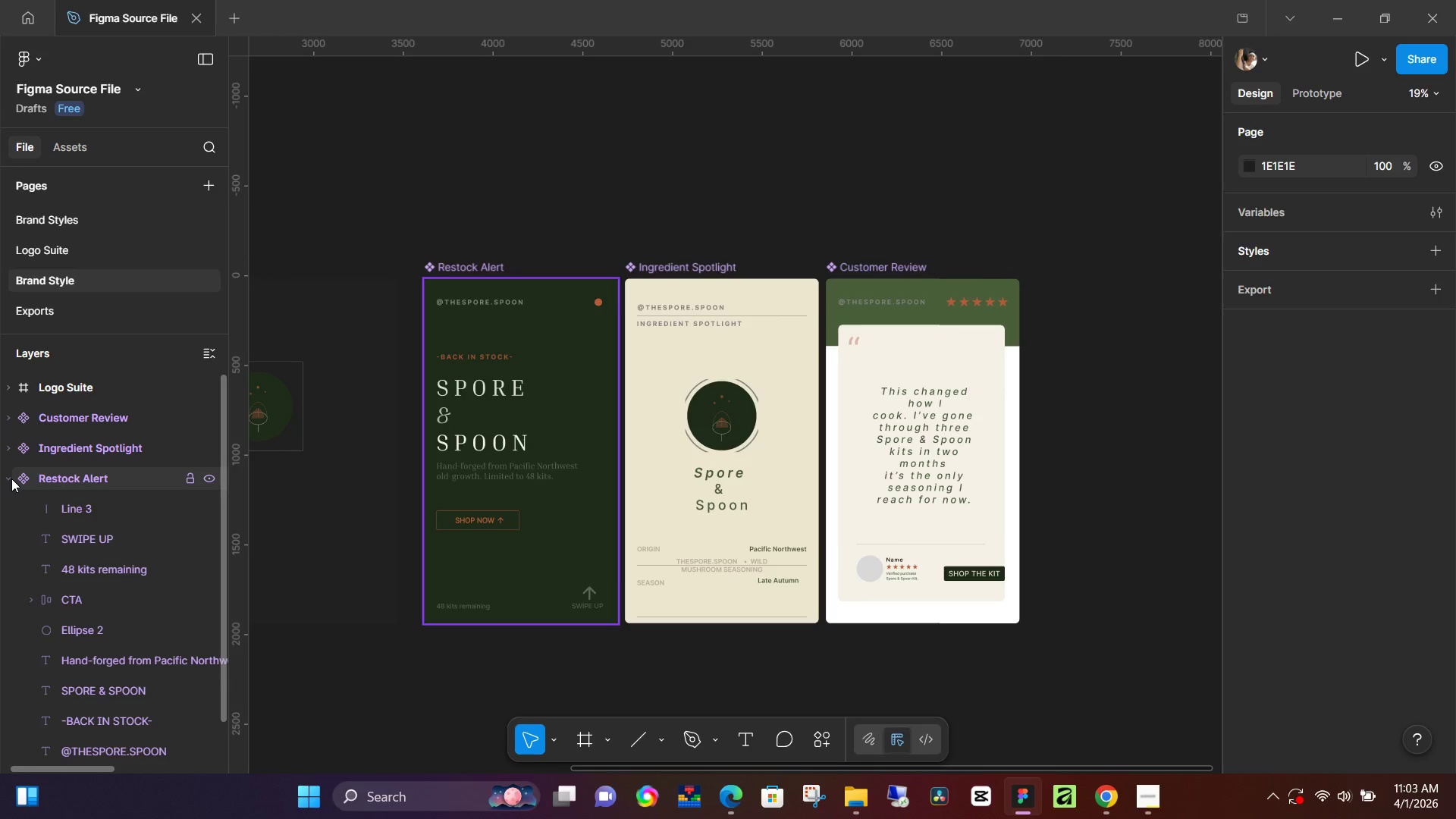 
left_click([8, 478])
 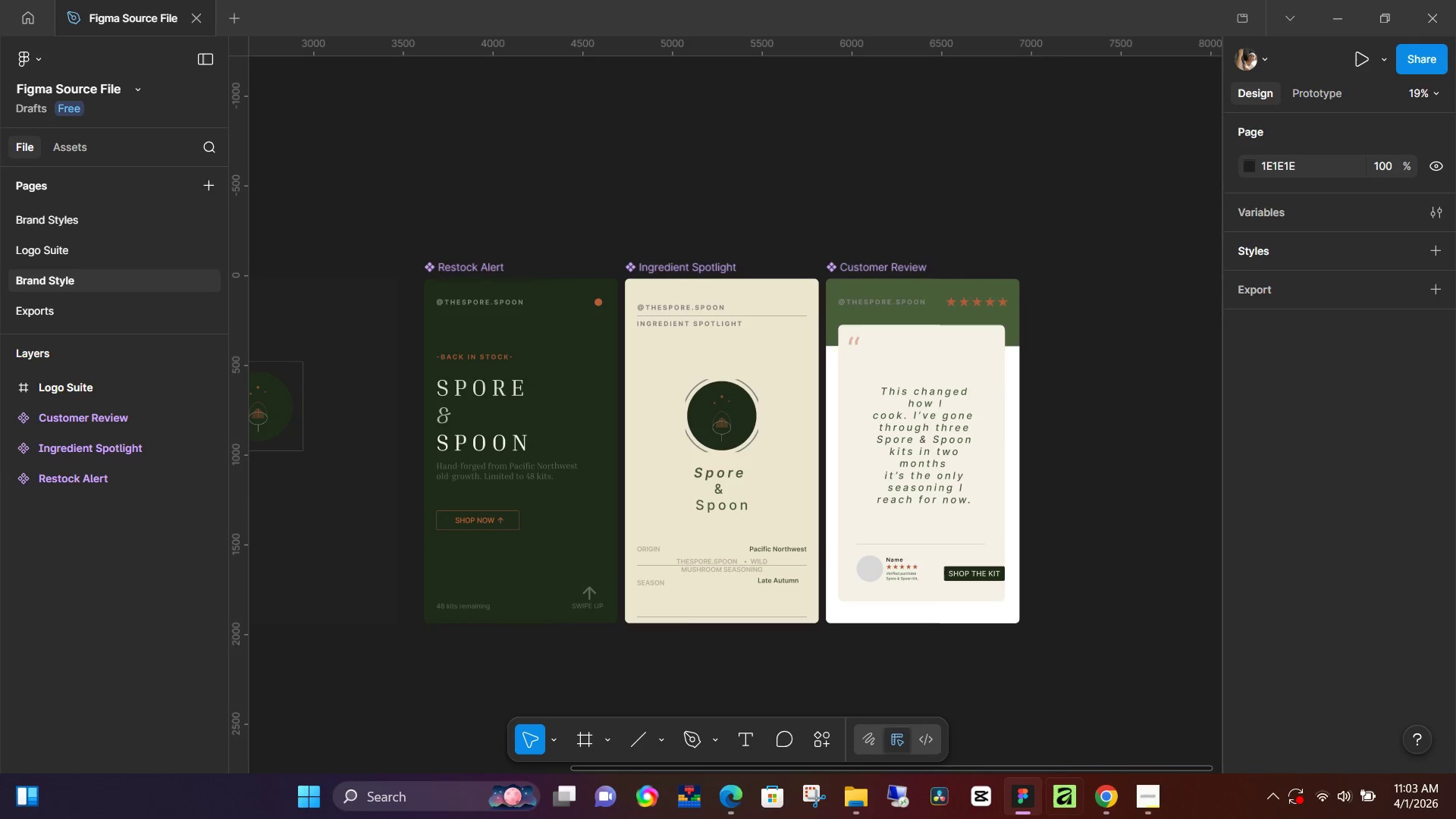 
wait(5.39)
 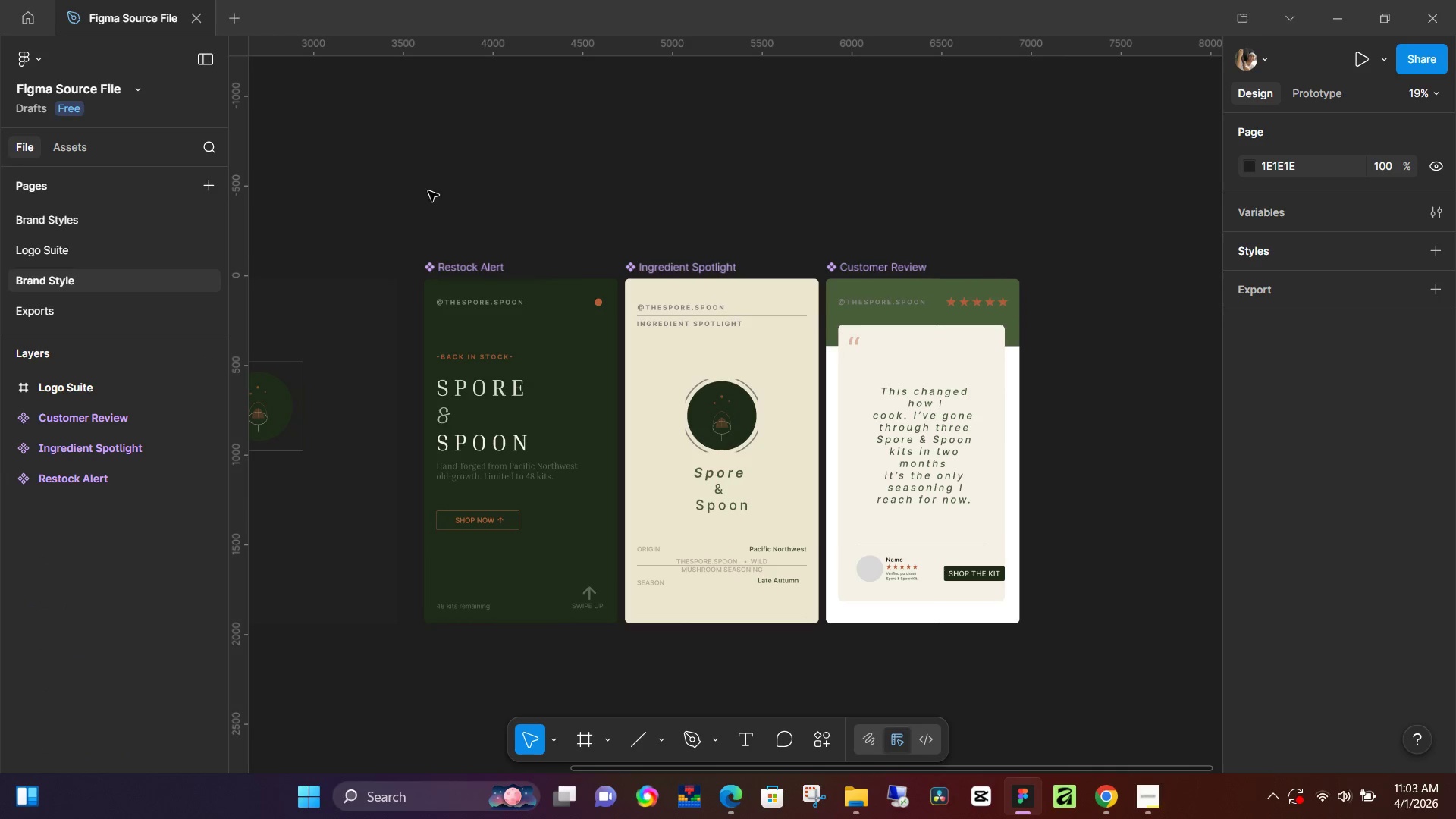 
left_click([731, 800])
 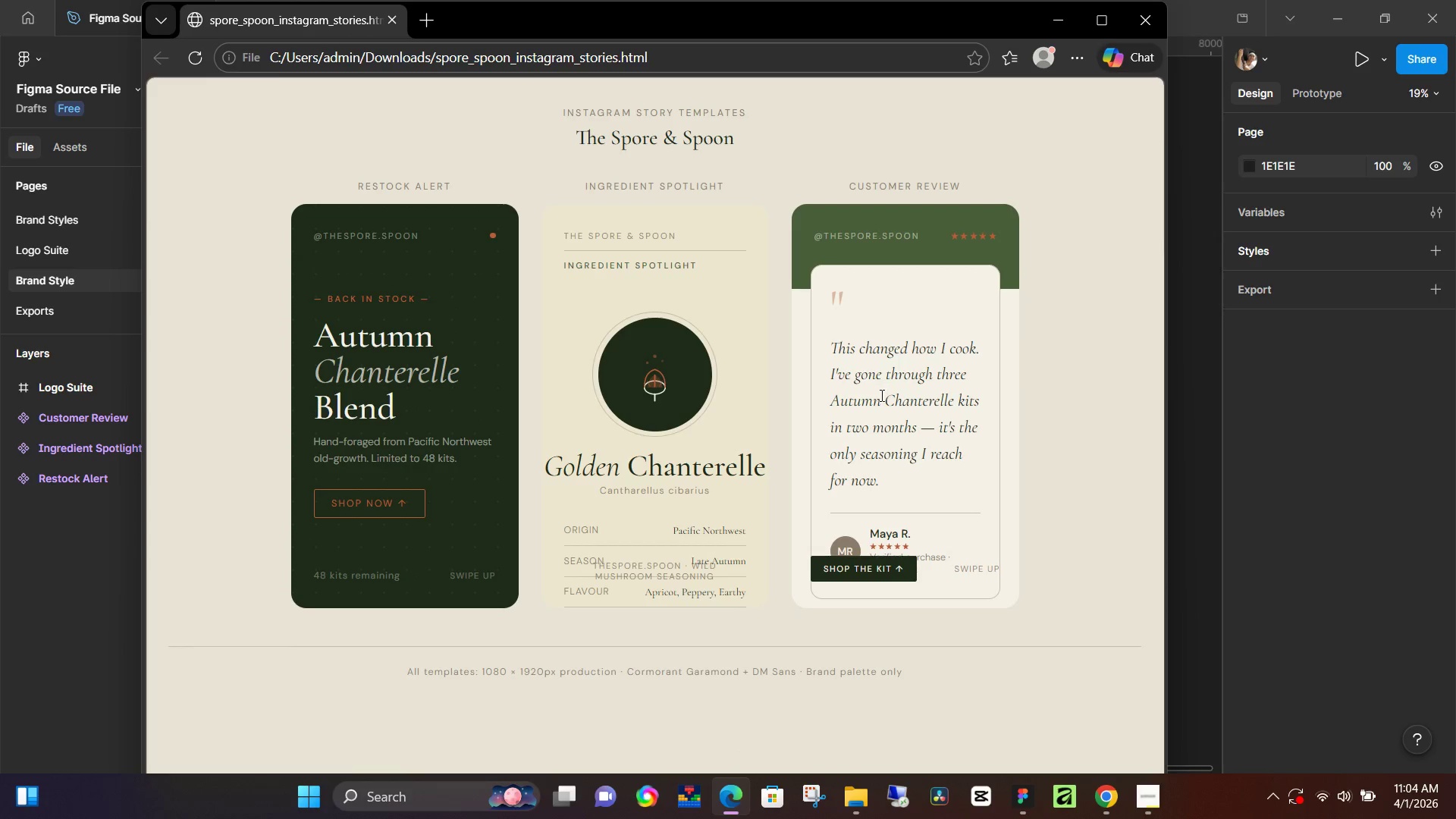 
wait(5.03)
 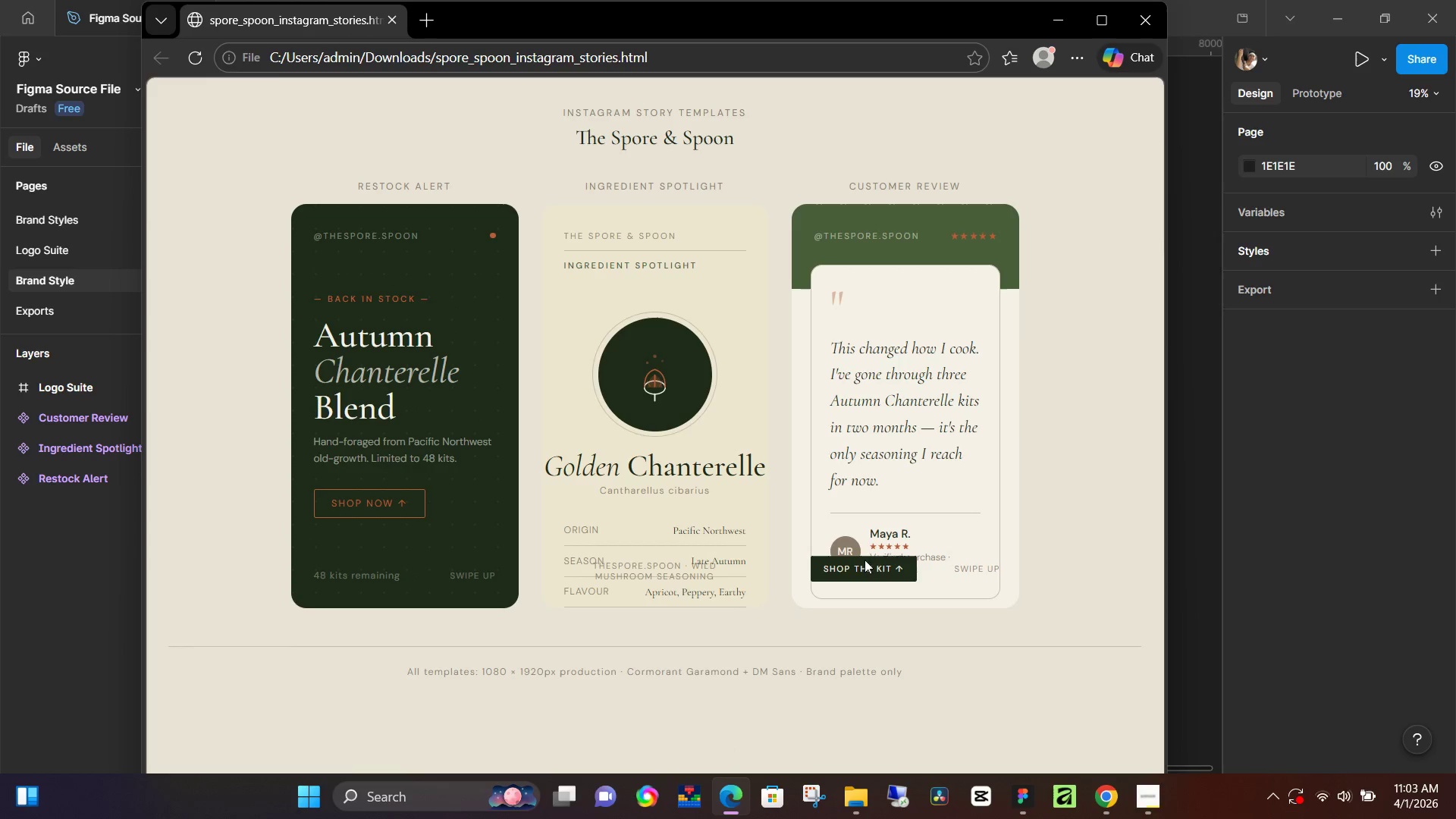 
scroll: coordinate [799, 495], scroll_direction: down, amount: 2.0
 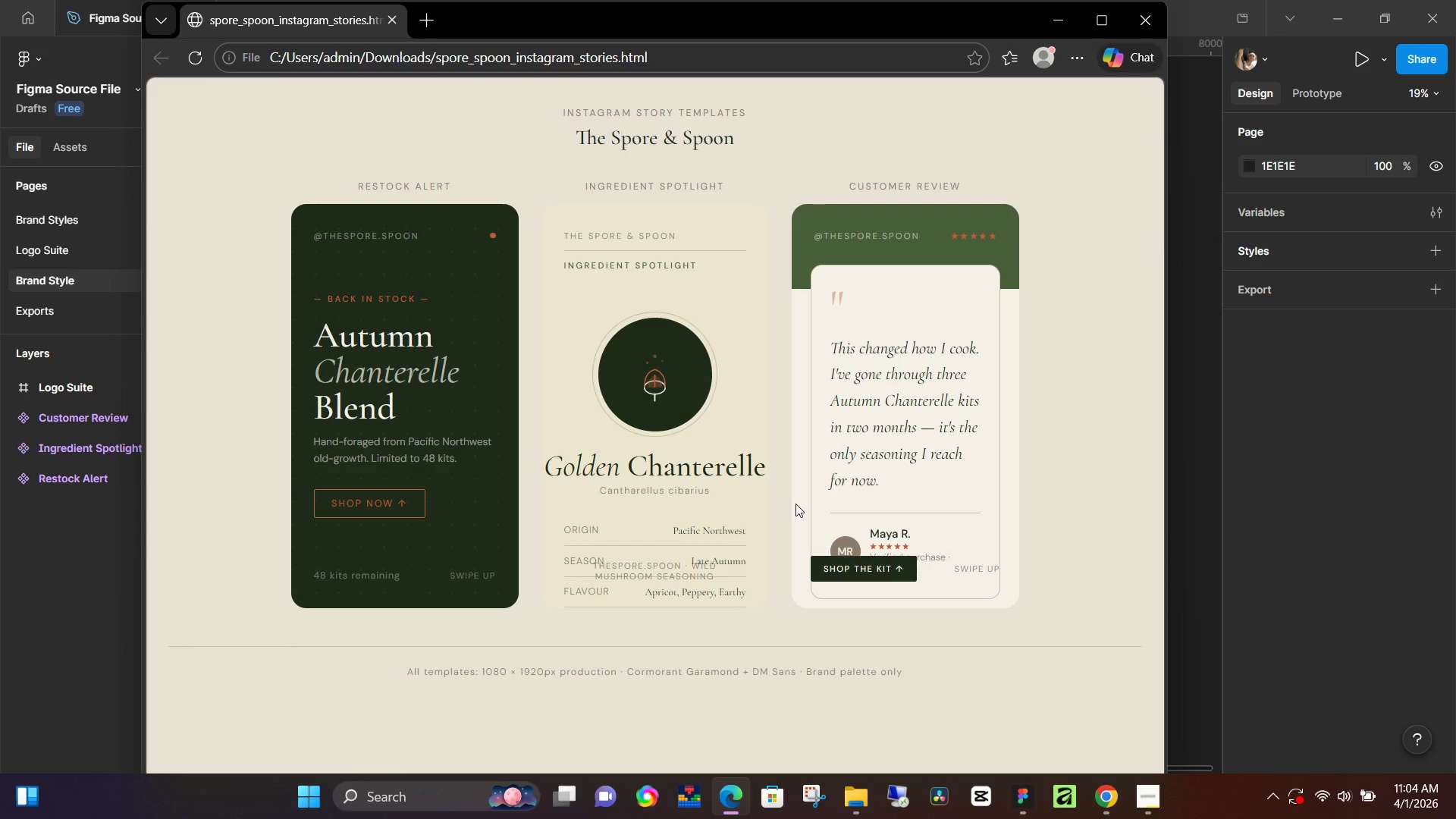 
scroll: coordinate [795, 504], scroll_direction: up, amount: 2.0